 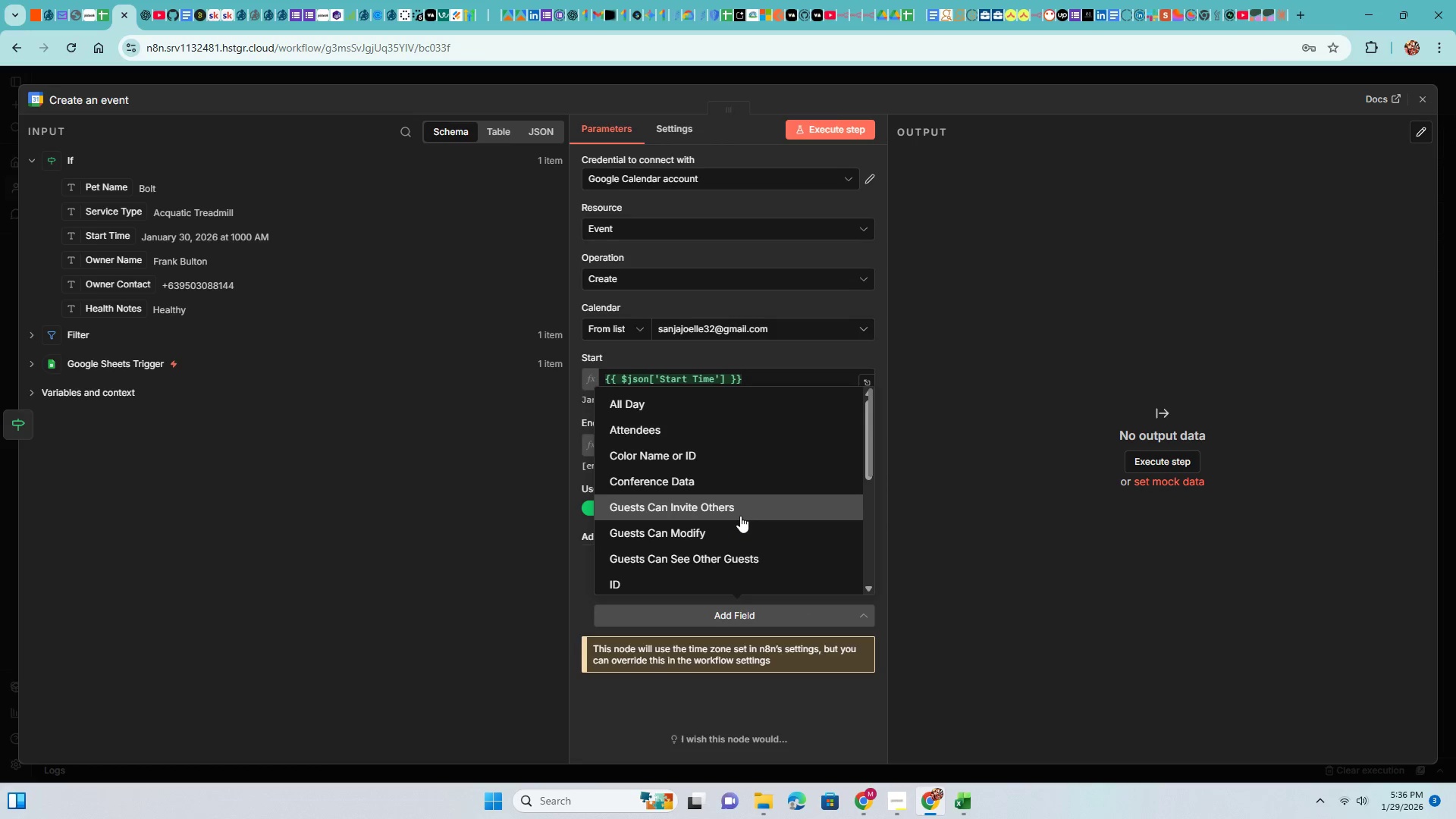 
scroll: coordinate [742, 514], scroll_direction: up, amount: 5.0
 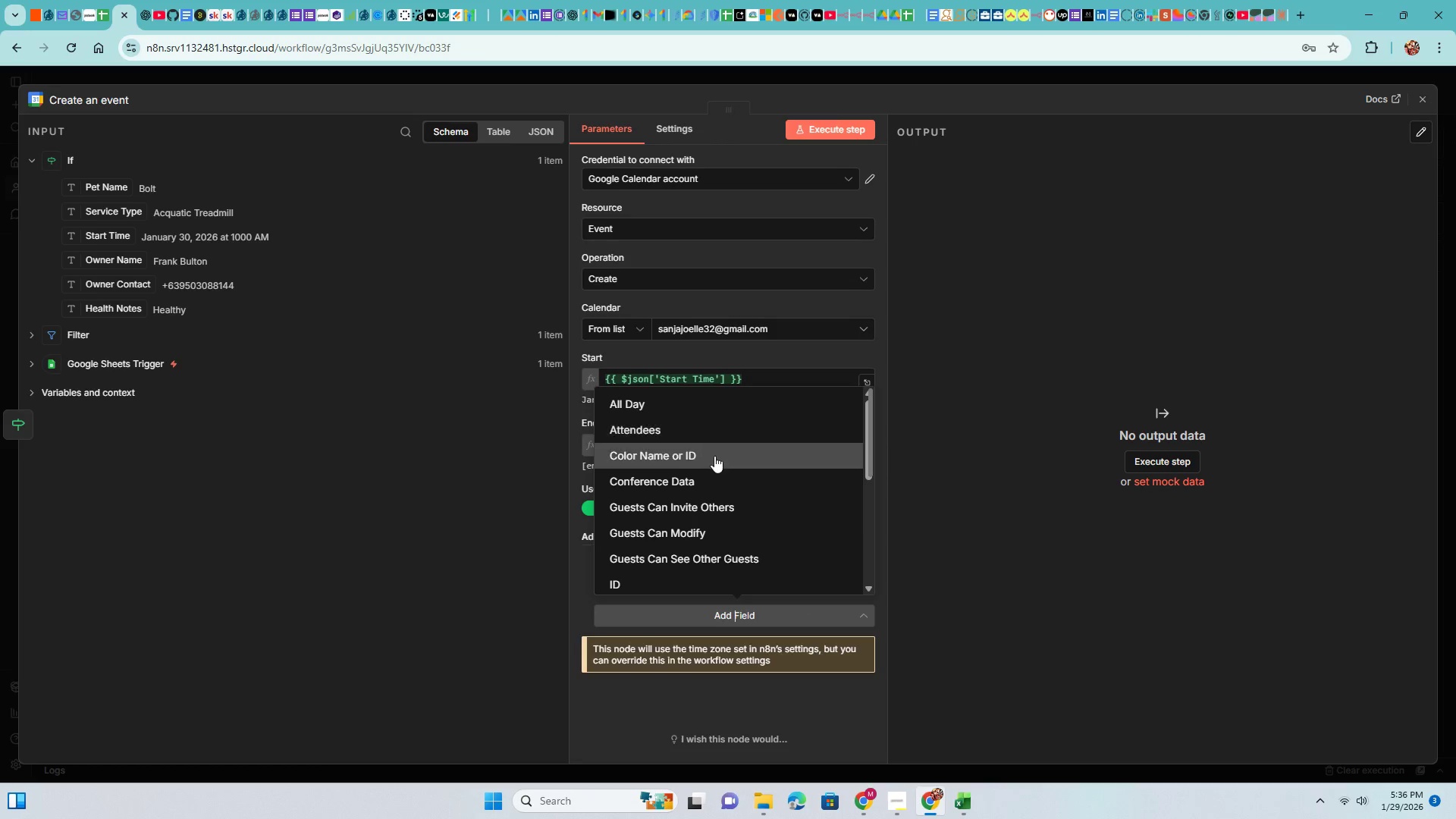 
scroll: coordinate [748, 469], scroll_direction: down, amount: 5.0
 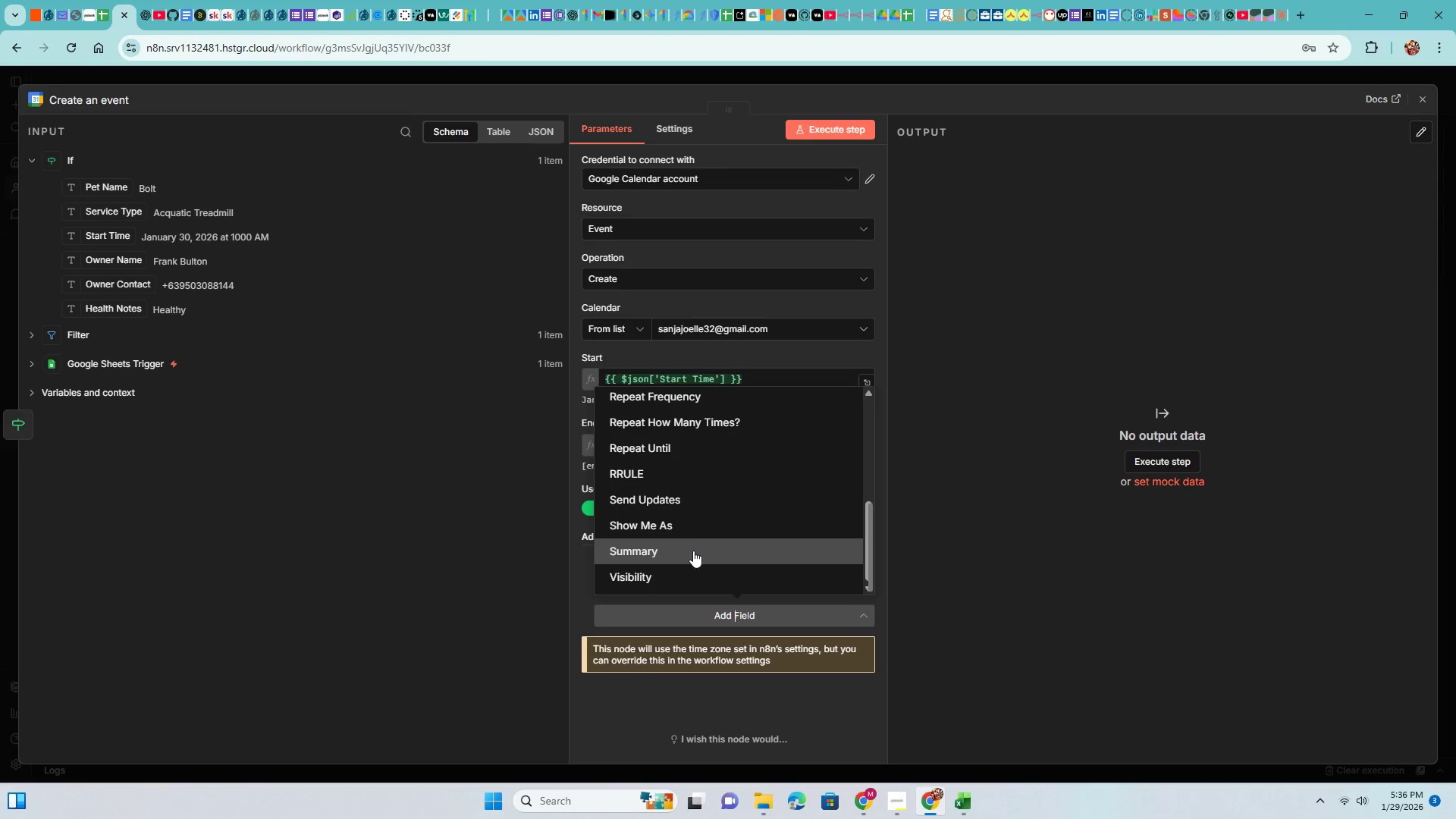 
left_click([692, 551])
 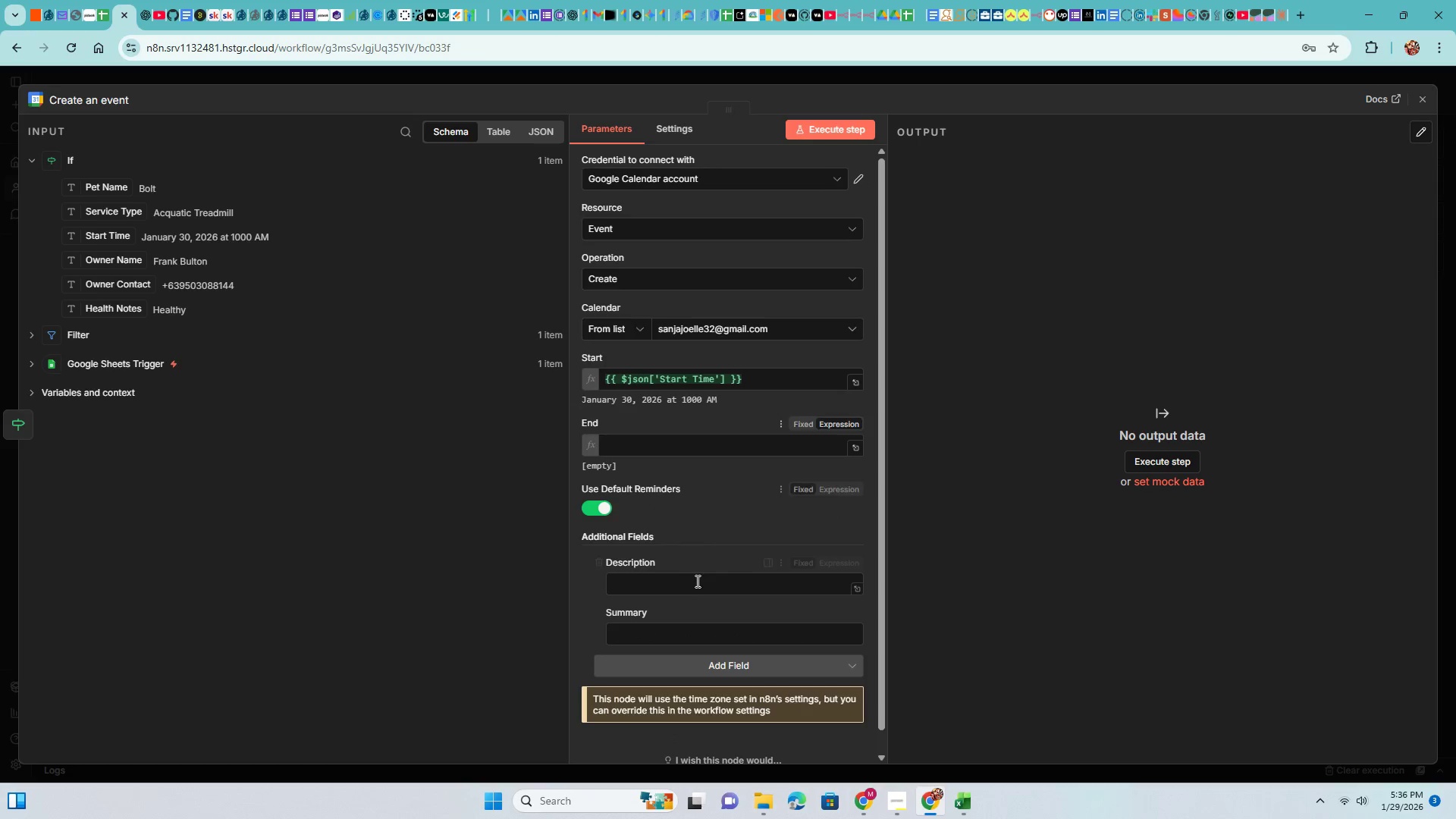 
left_click([681, 590])
 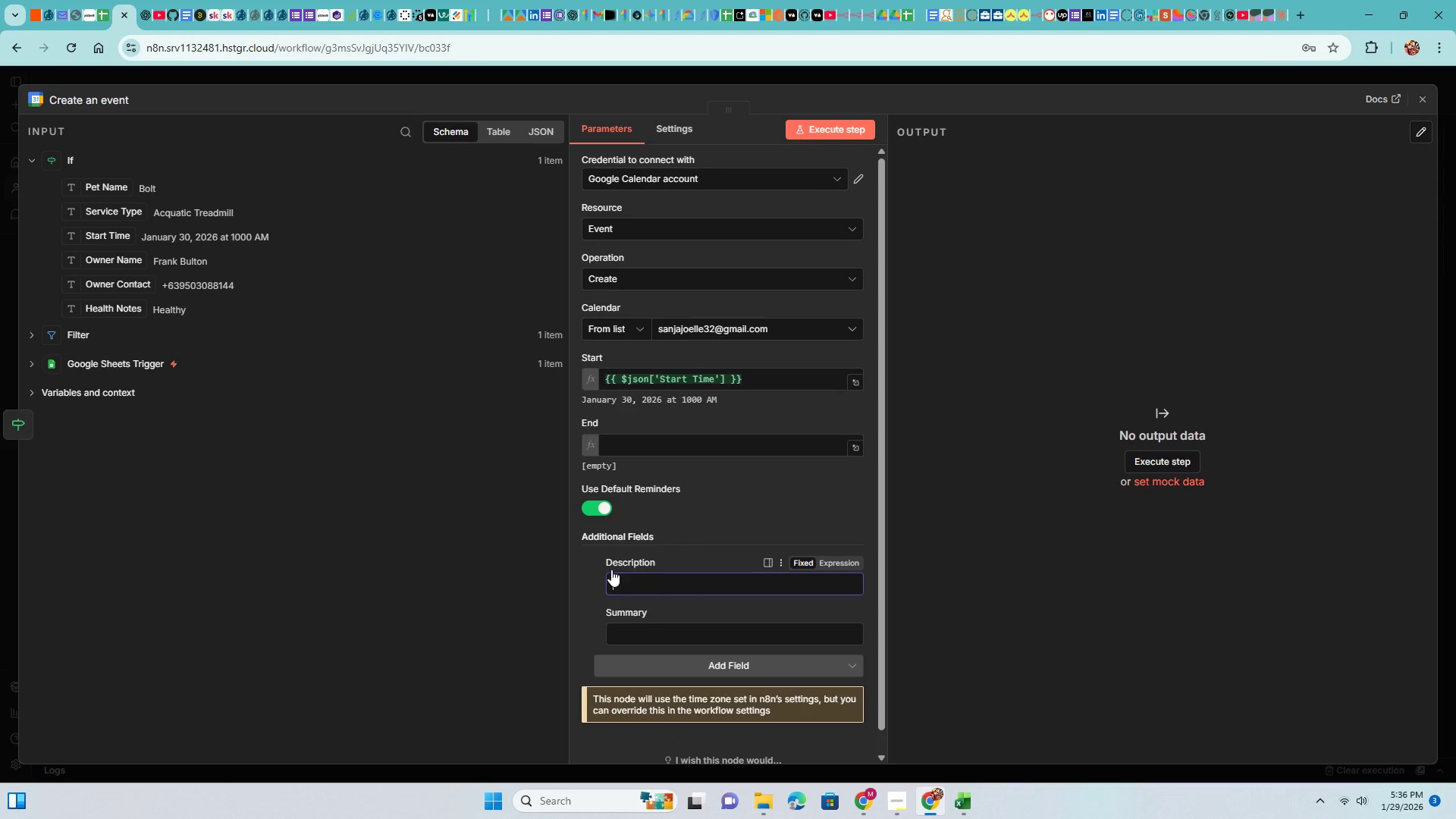 
wait(10.31)
 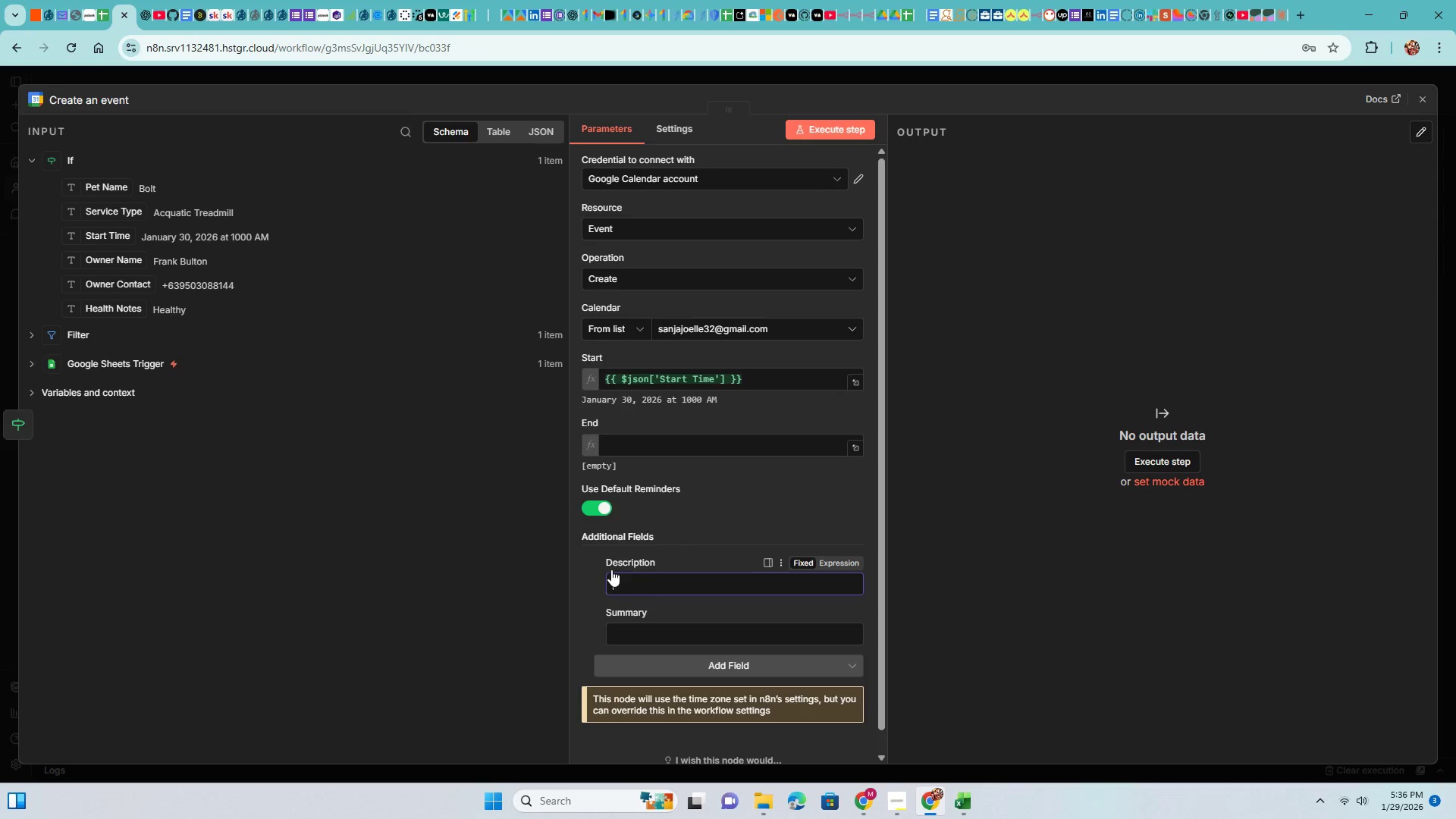 
left_click([895, 802])